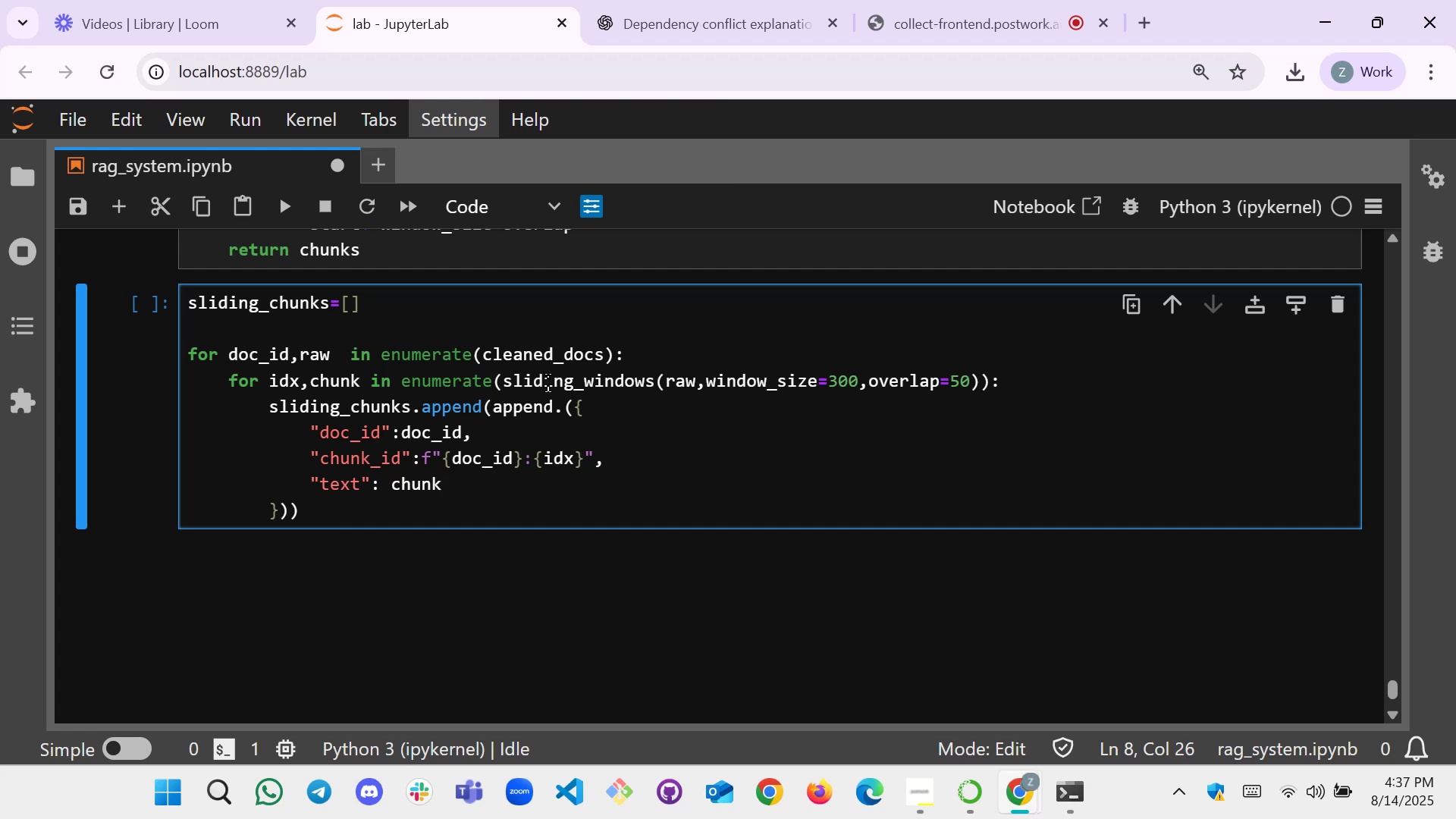 
wait(6.43)
 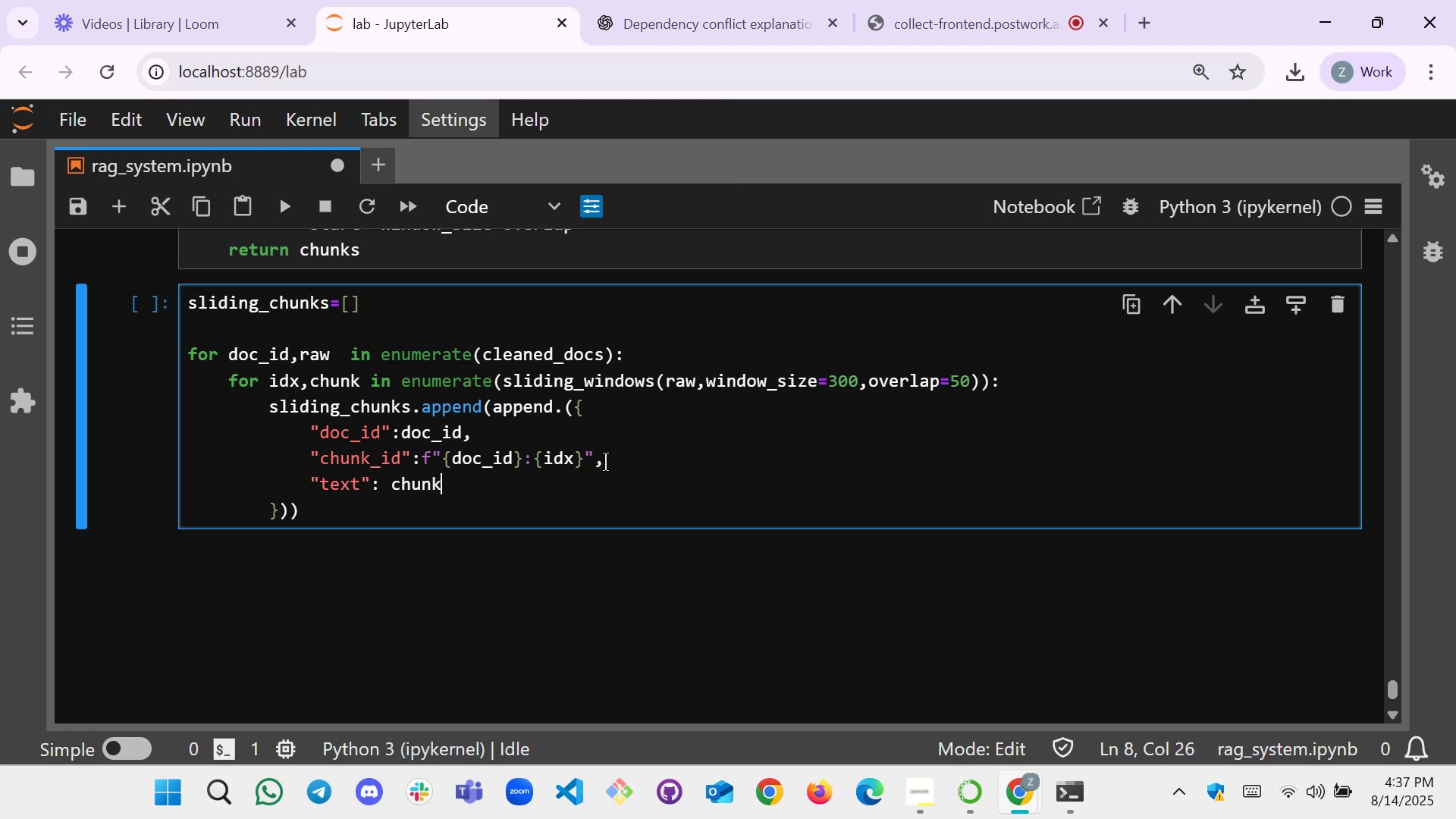 
scroll: coordinate [475, 444], scroll_direction: down, amount: 1.0
 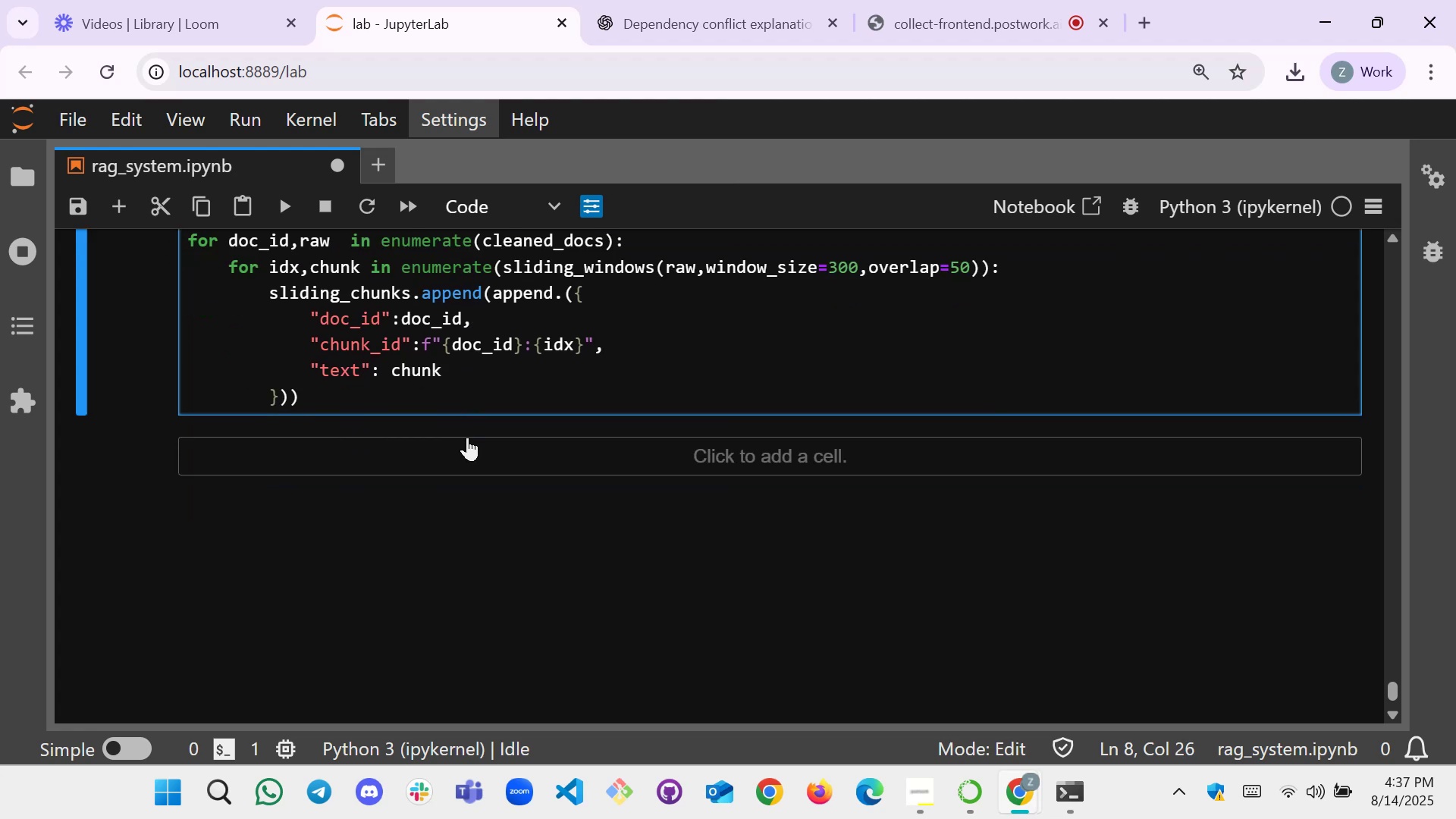 
scroll: coordinate [434, 410], scroll_direction: none, amount: 0.0
 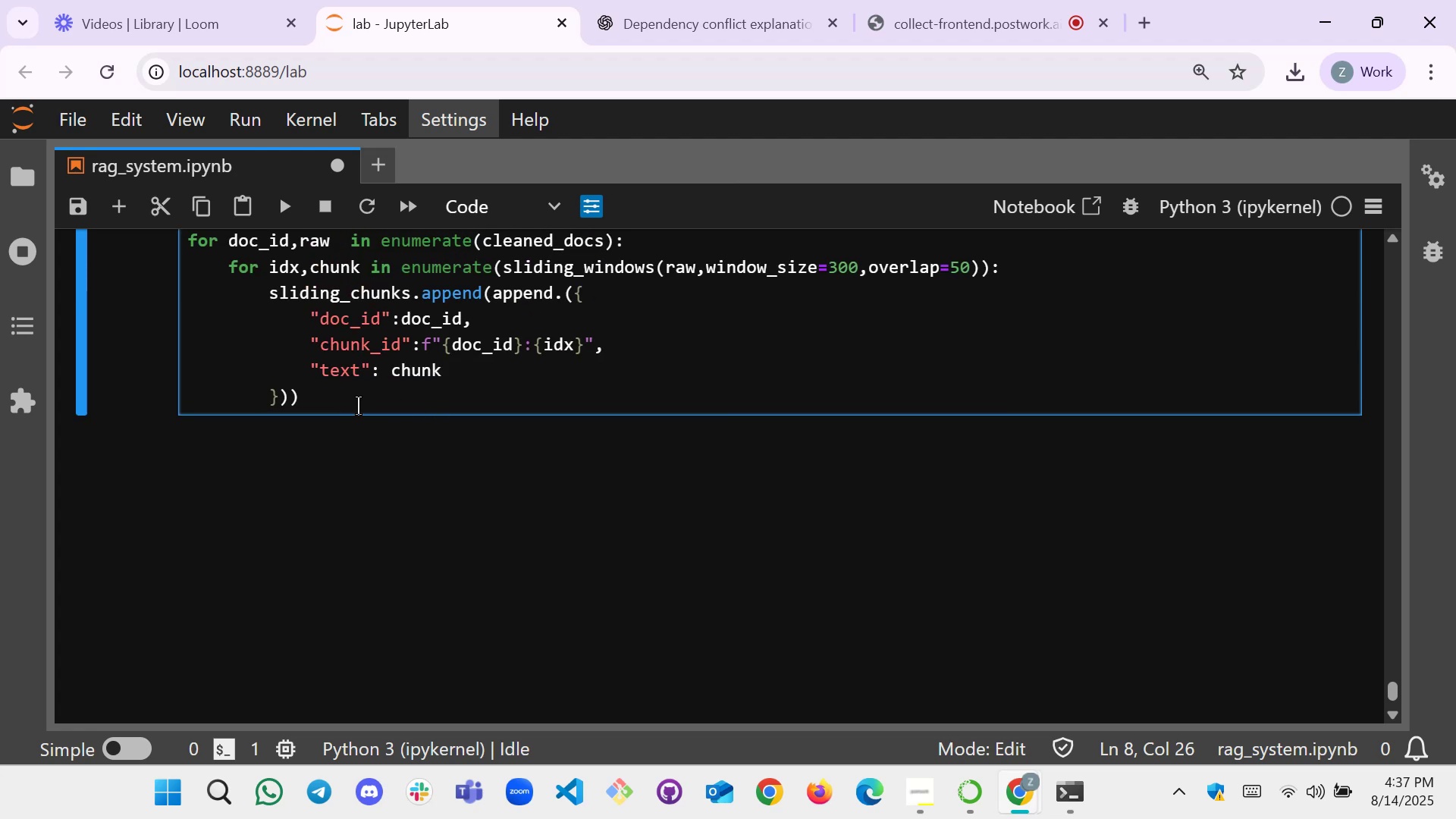 
scroll: coordinate [381, 434], scroll_direction: up, amount: 1.0
 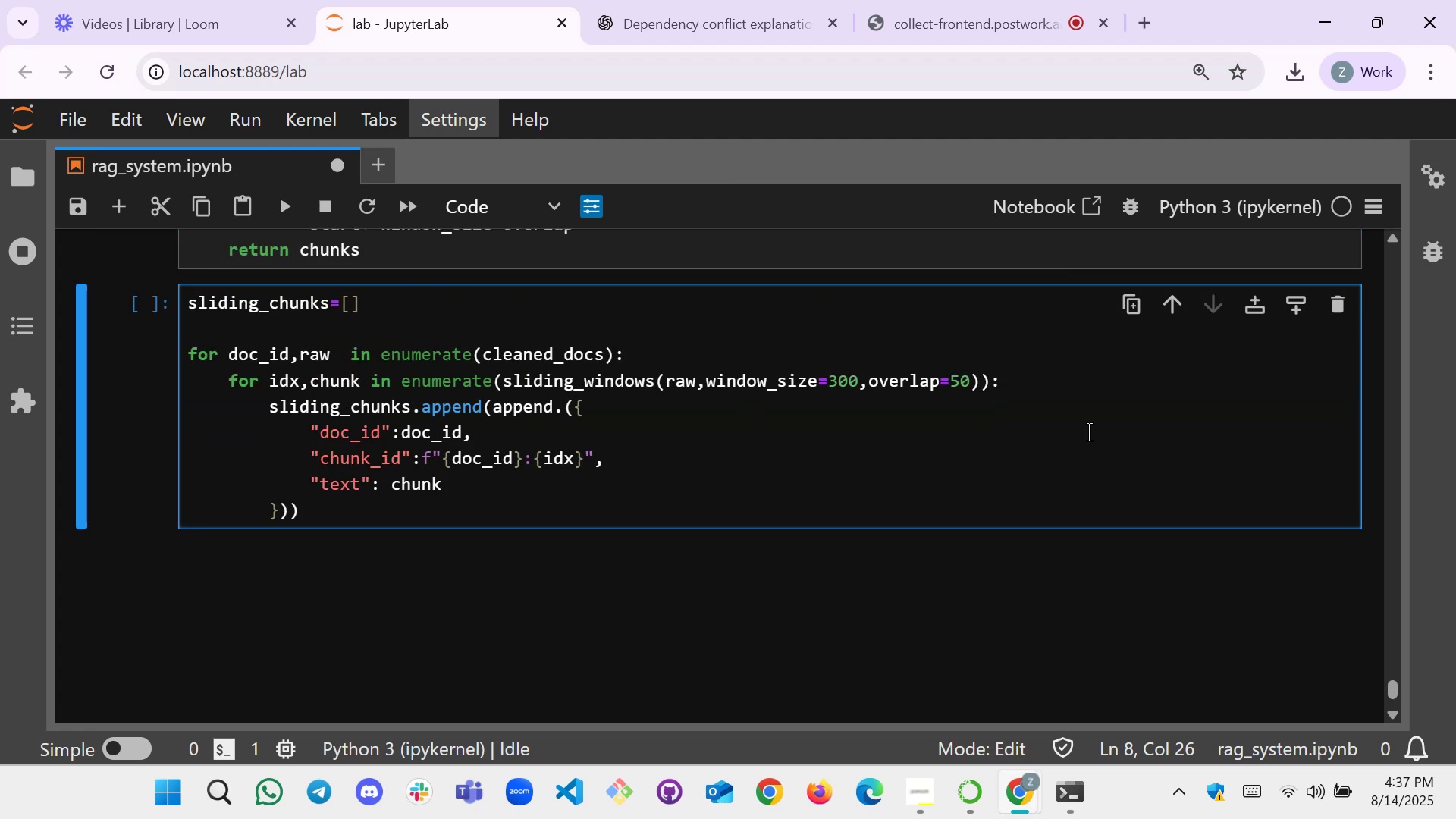 
left_click([1143, 474])
 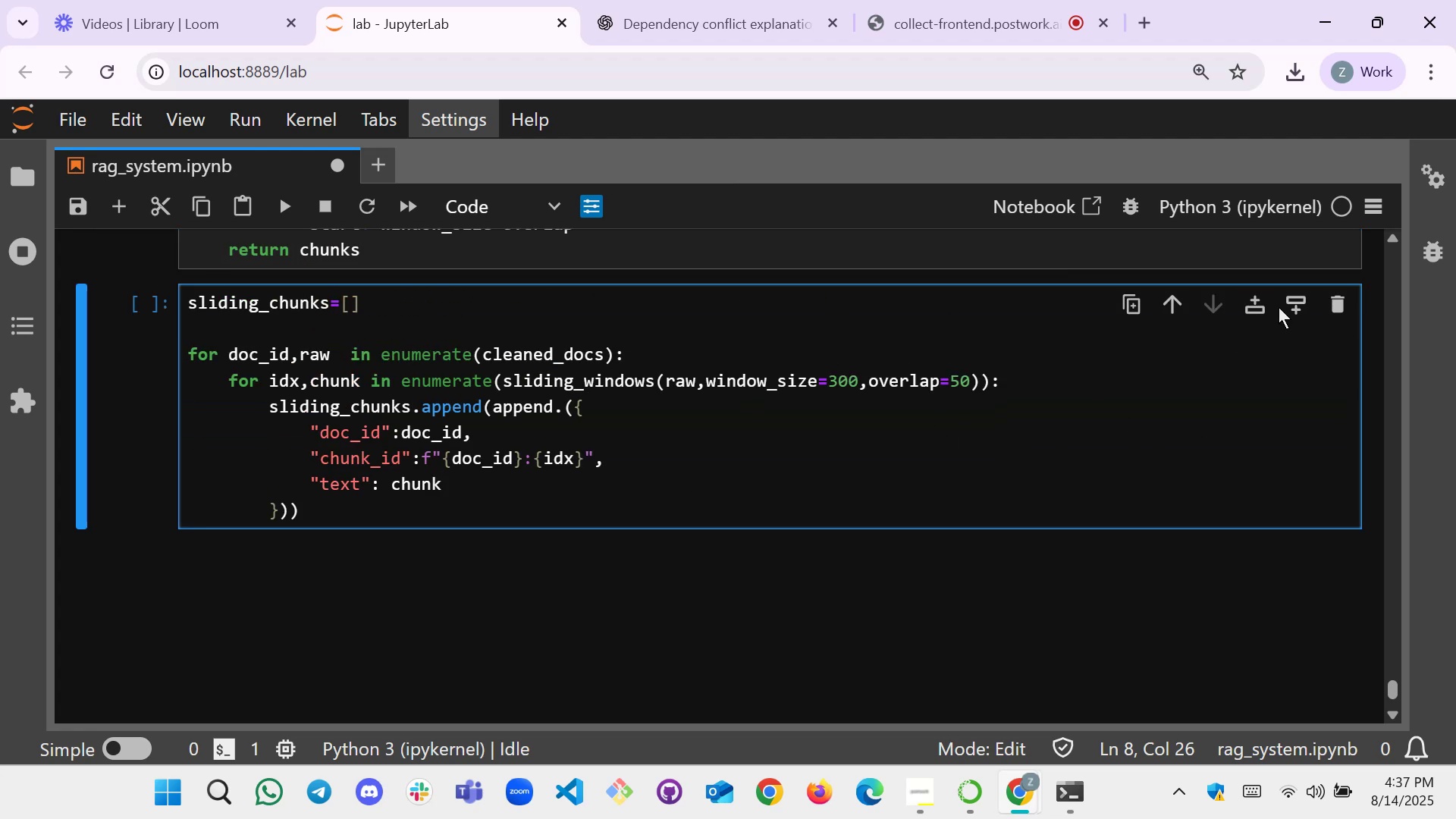 
left_click([1285, 307])
 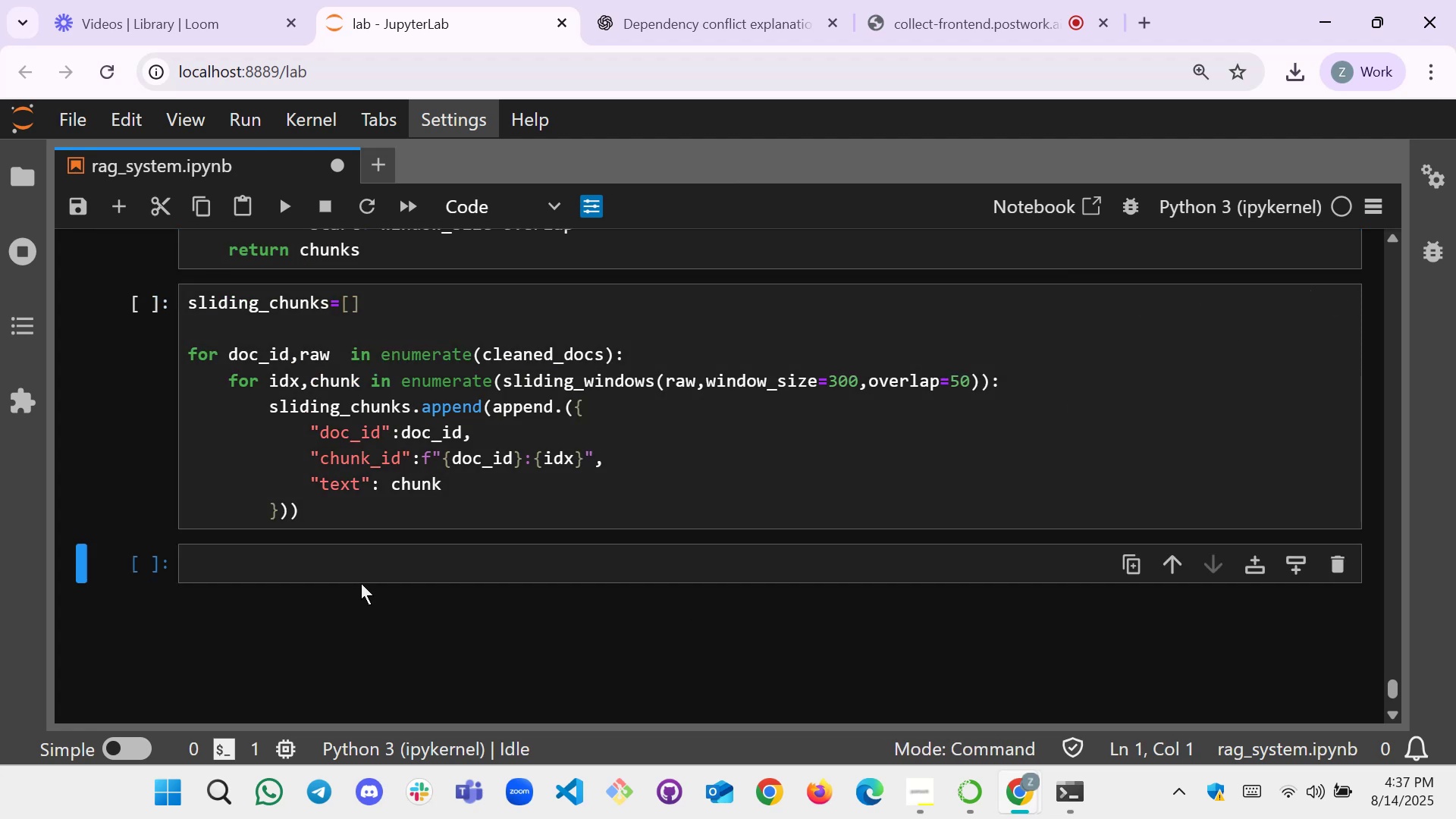 
left_click([366, 565])
 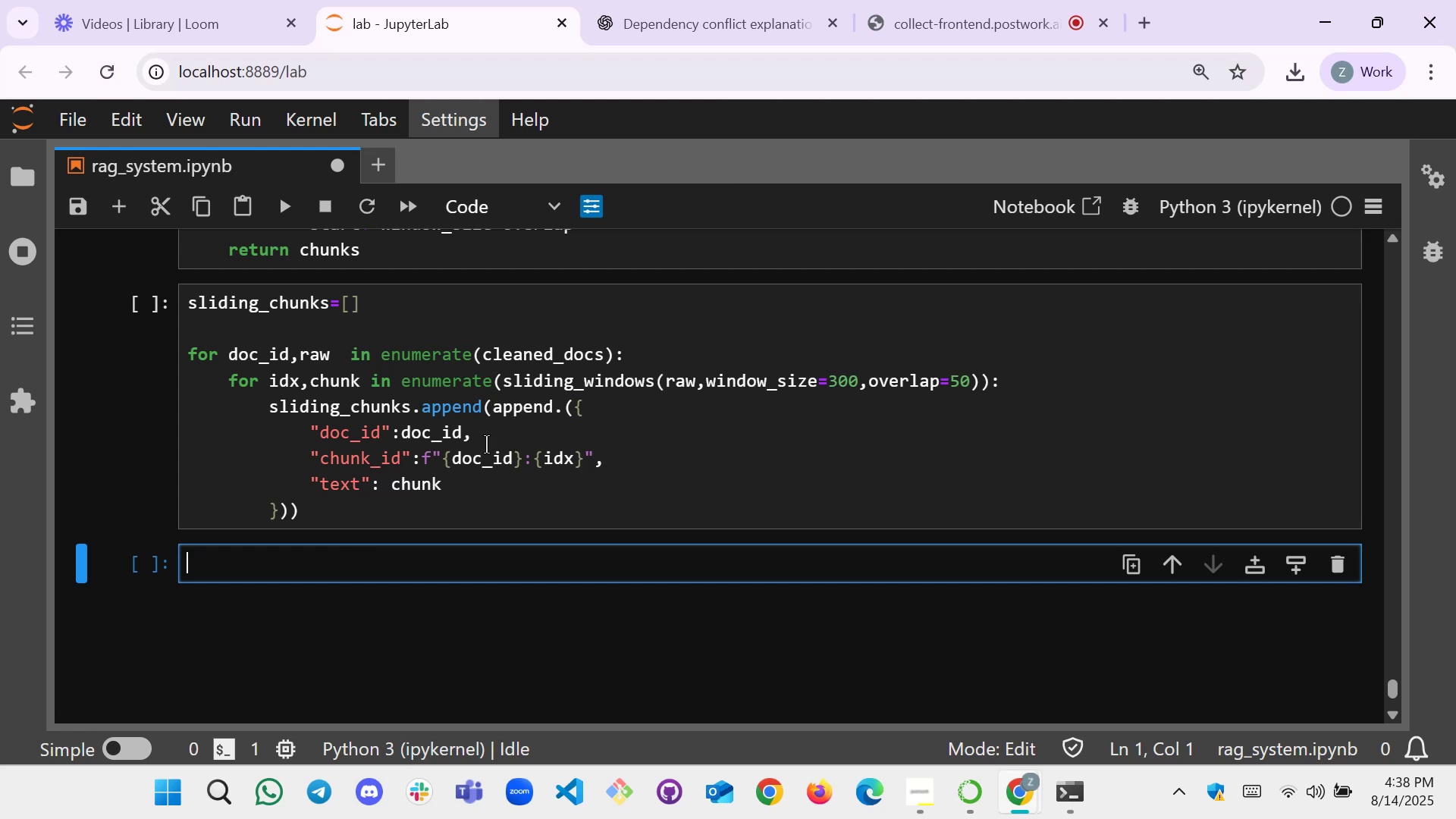 